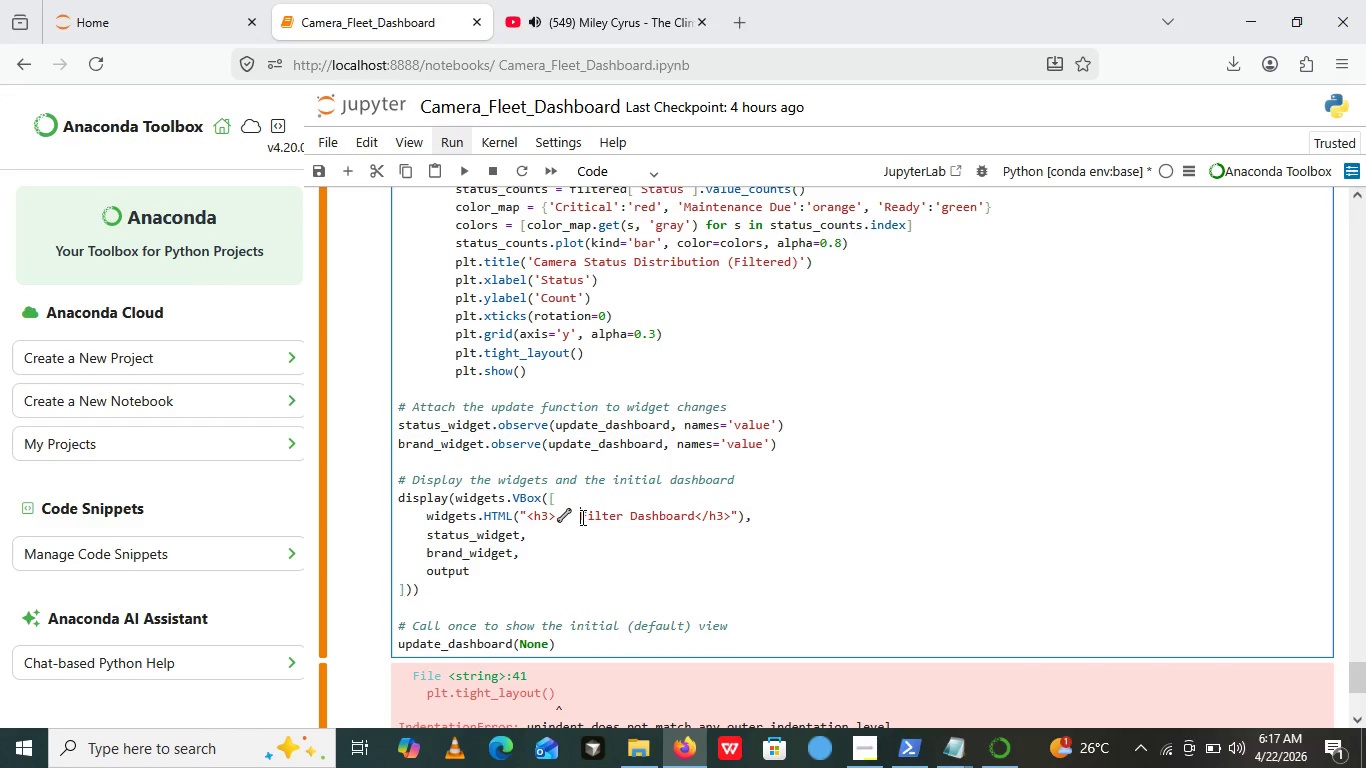 
left_click([581, 517])
 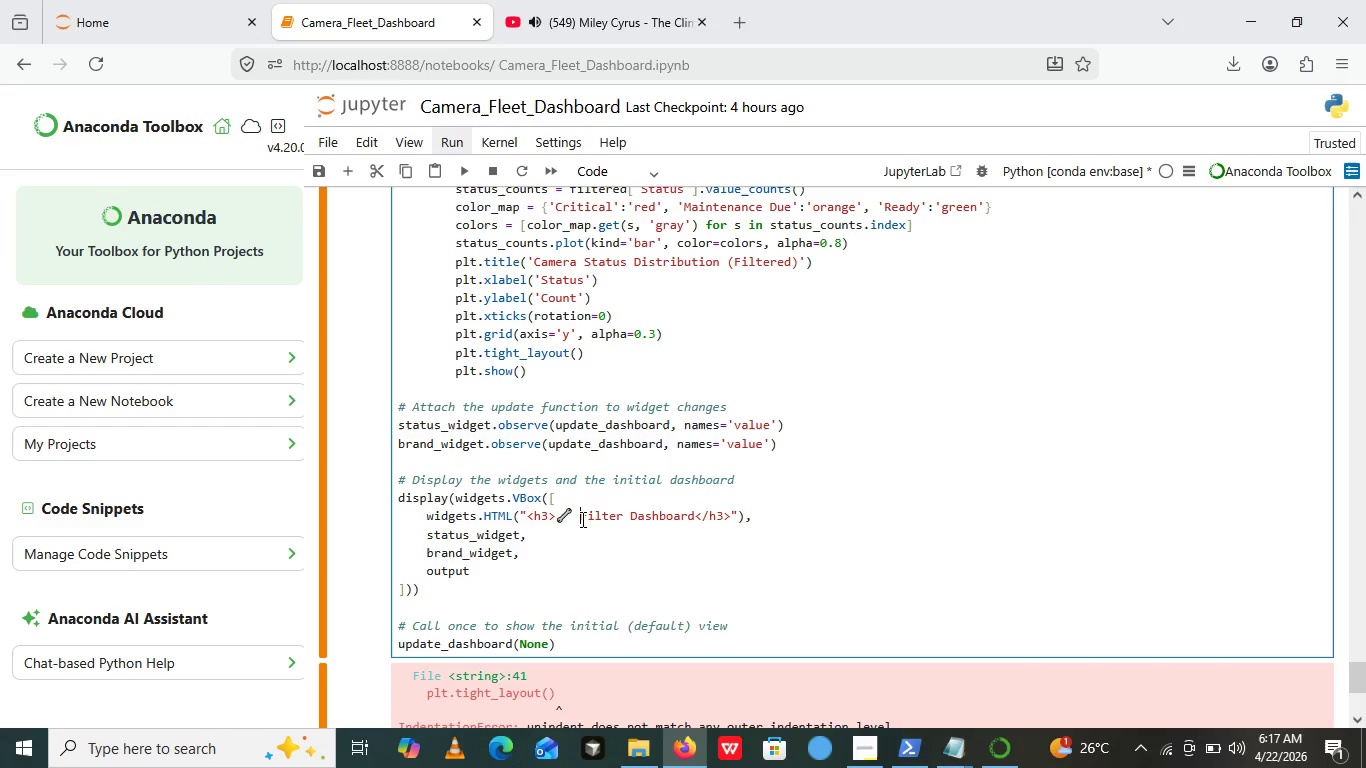 
key(Backspace)
 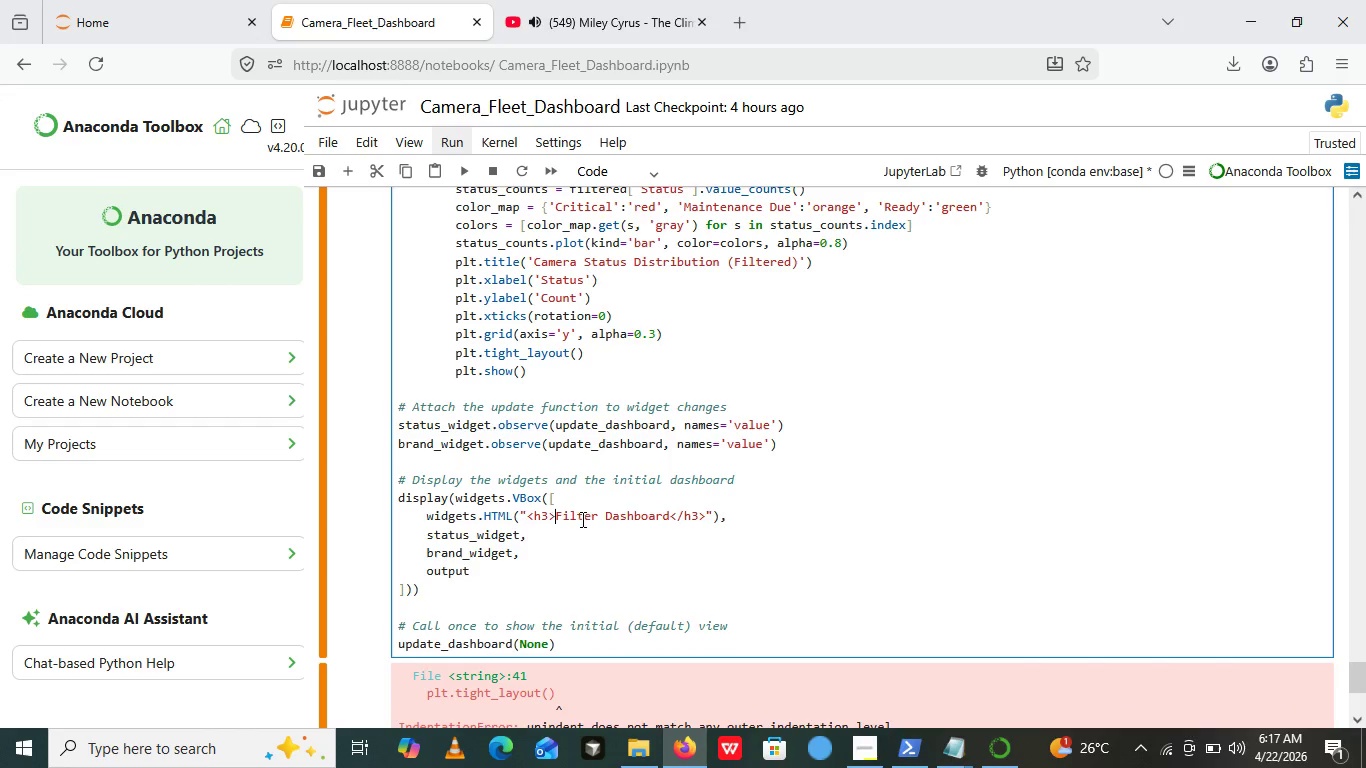 
key(Backspace)
 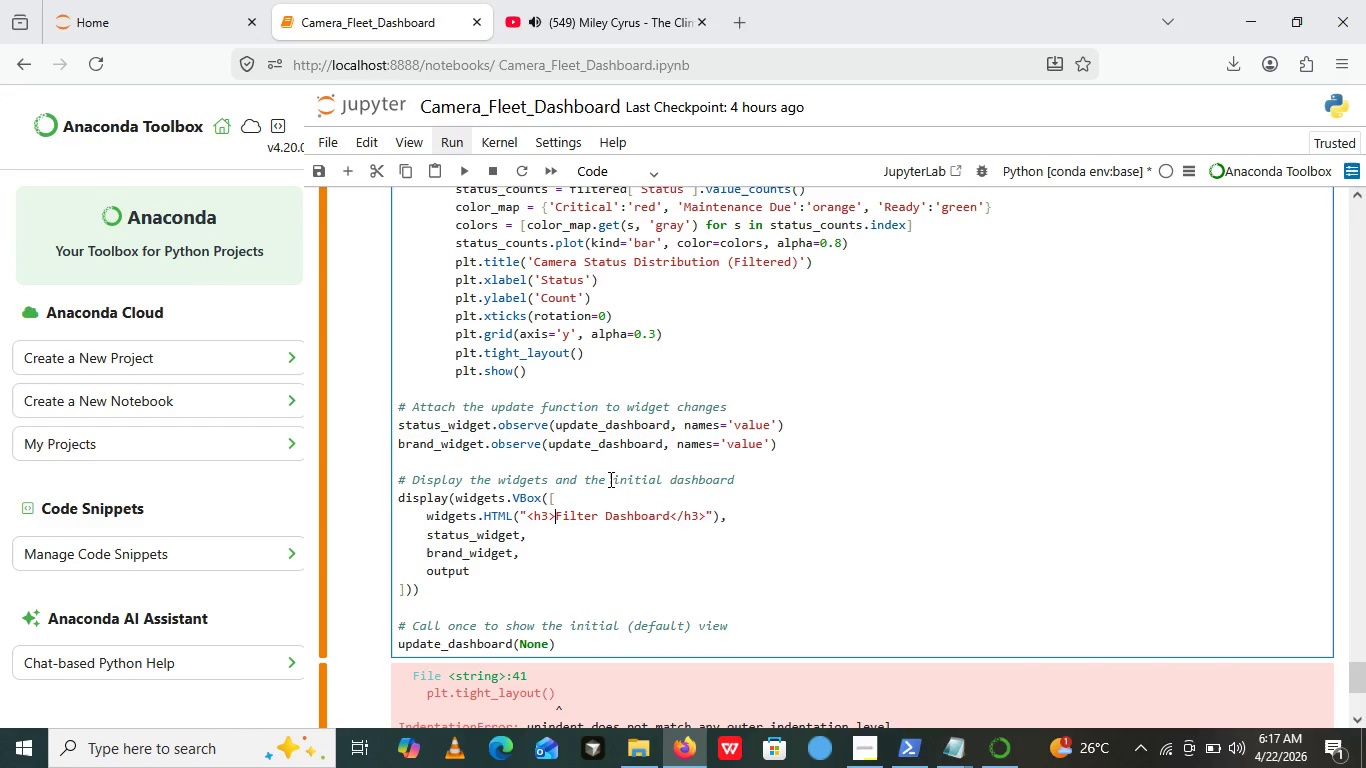 
scroll: coordinate [610, 480], scroll_direction: up, amount: 1.0
 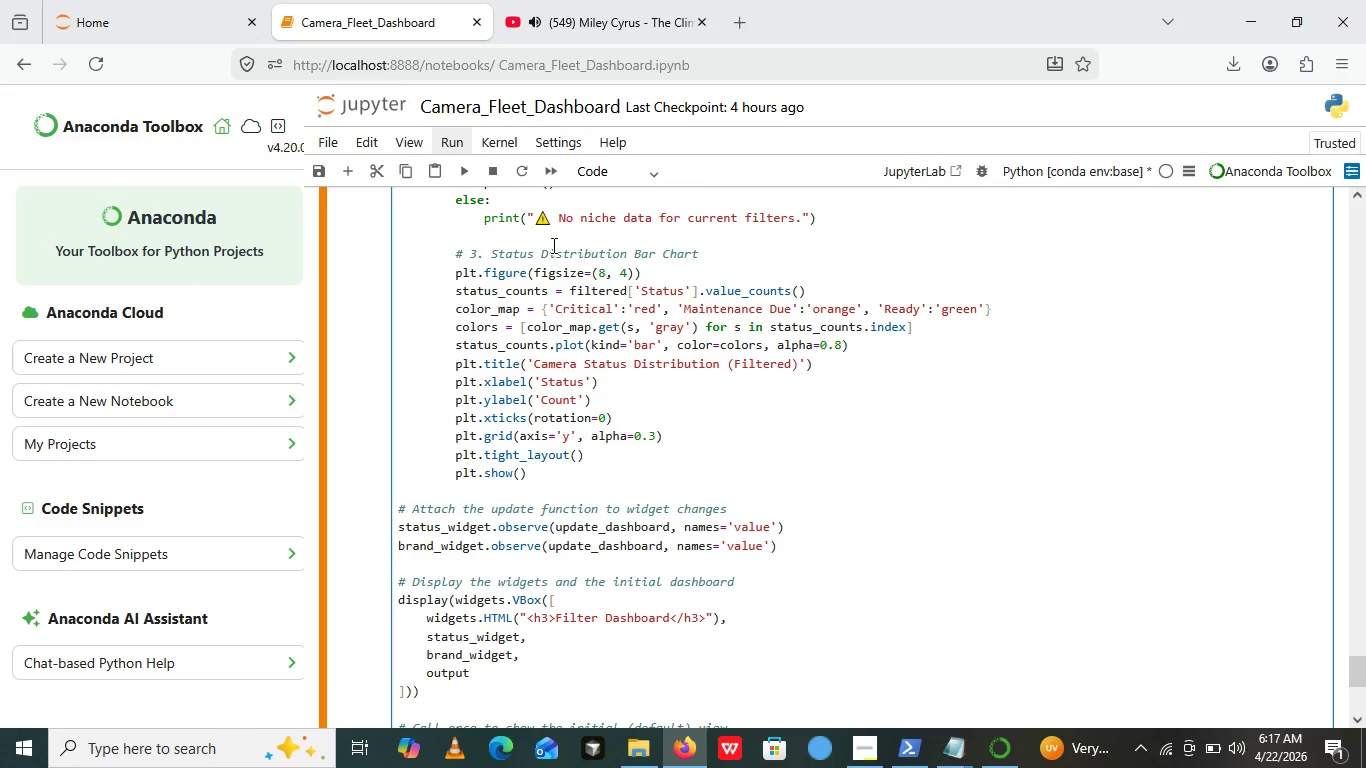 
left_click([552, 225])
 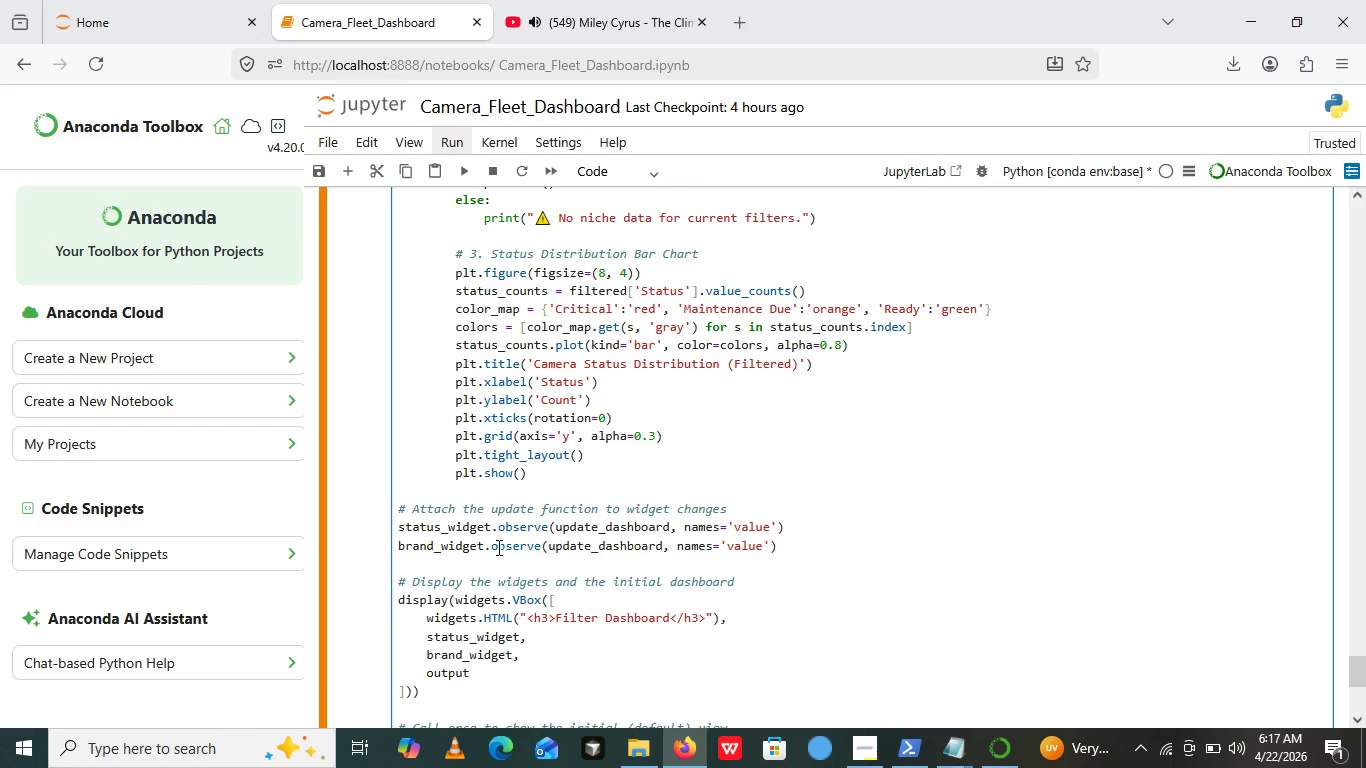 
key(Backspace)
 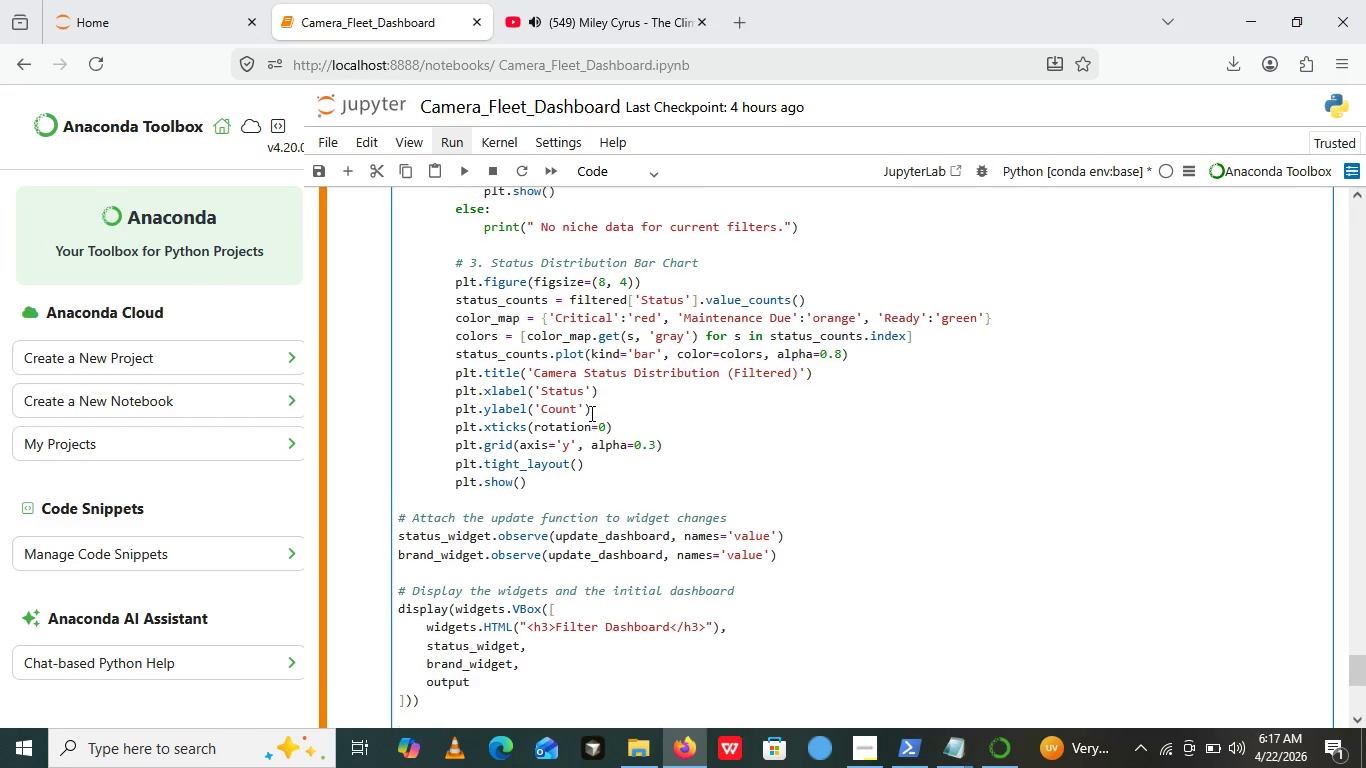 
scroll: coordinate [590, 413], scroll_direction: up, amount: 4.0
 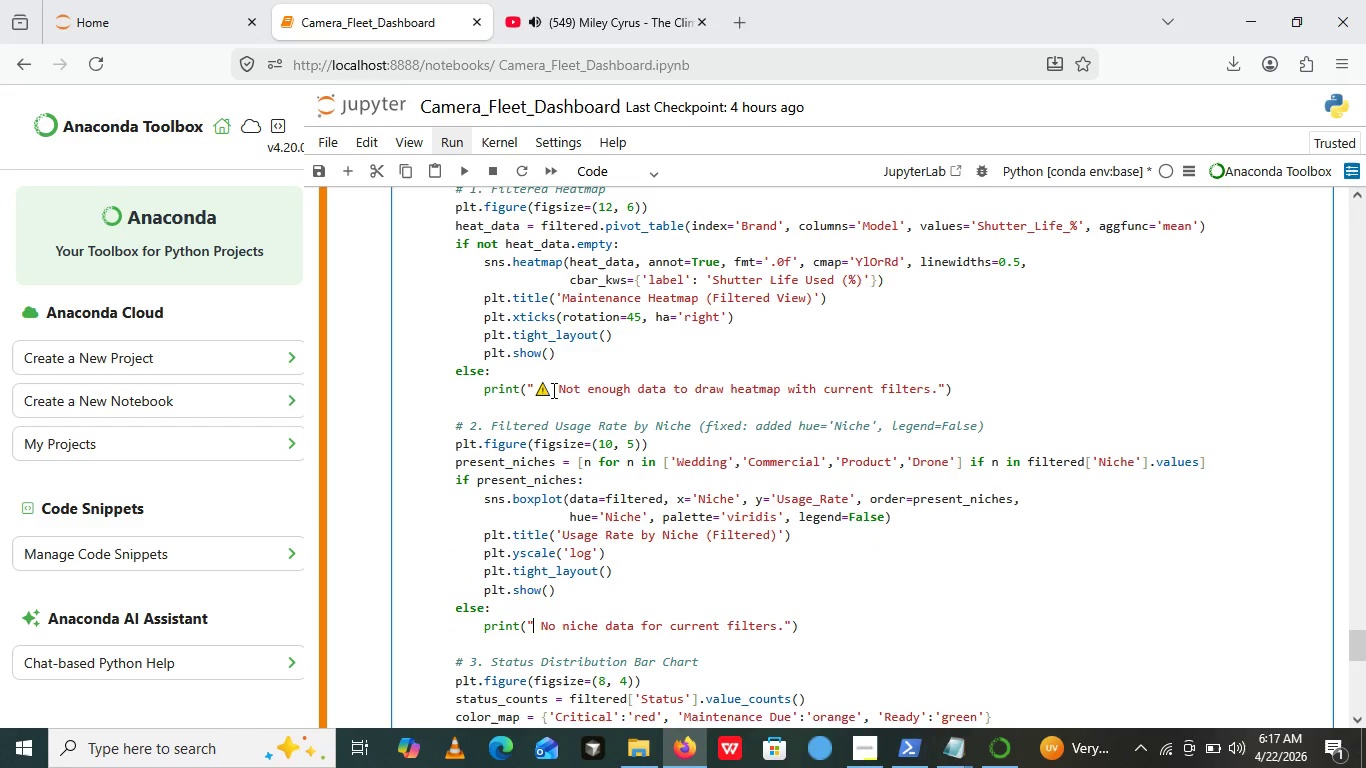 
left_click([552, 390])
 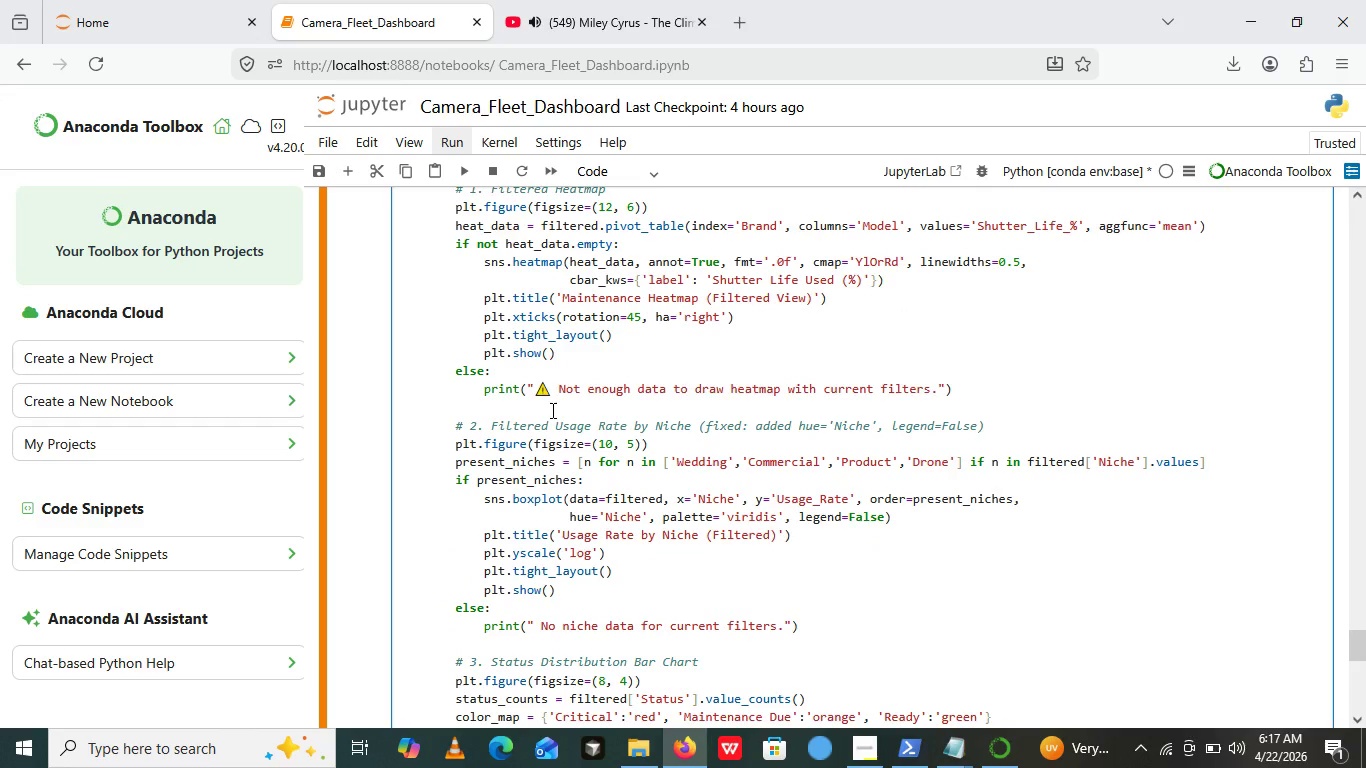 
key(Backspace)
 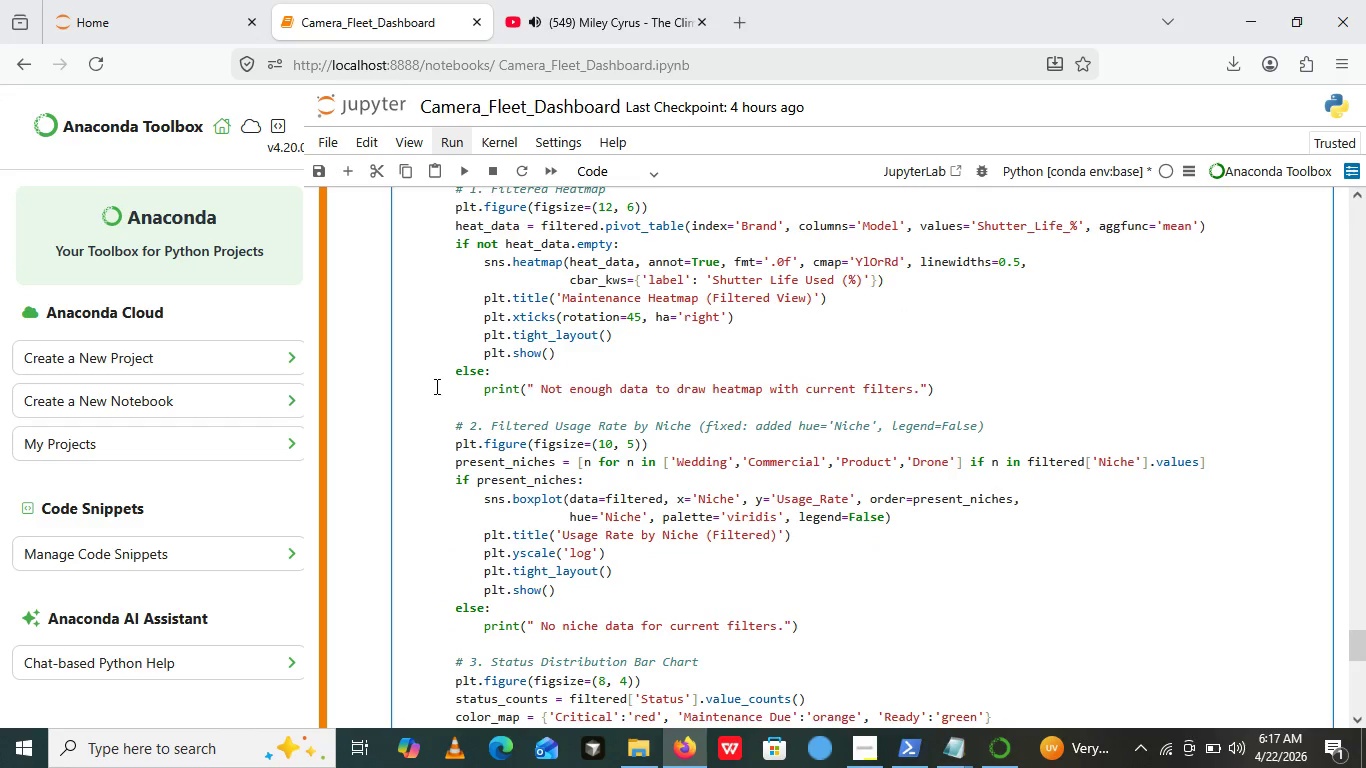 
scroll: coordinate [435, 386], scroll_direction: up, amount: 2.0
 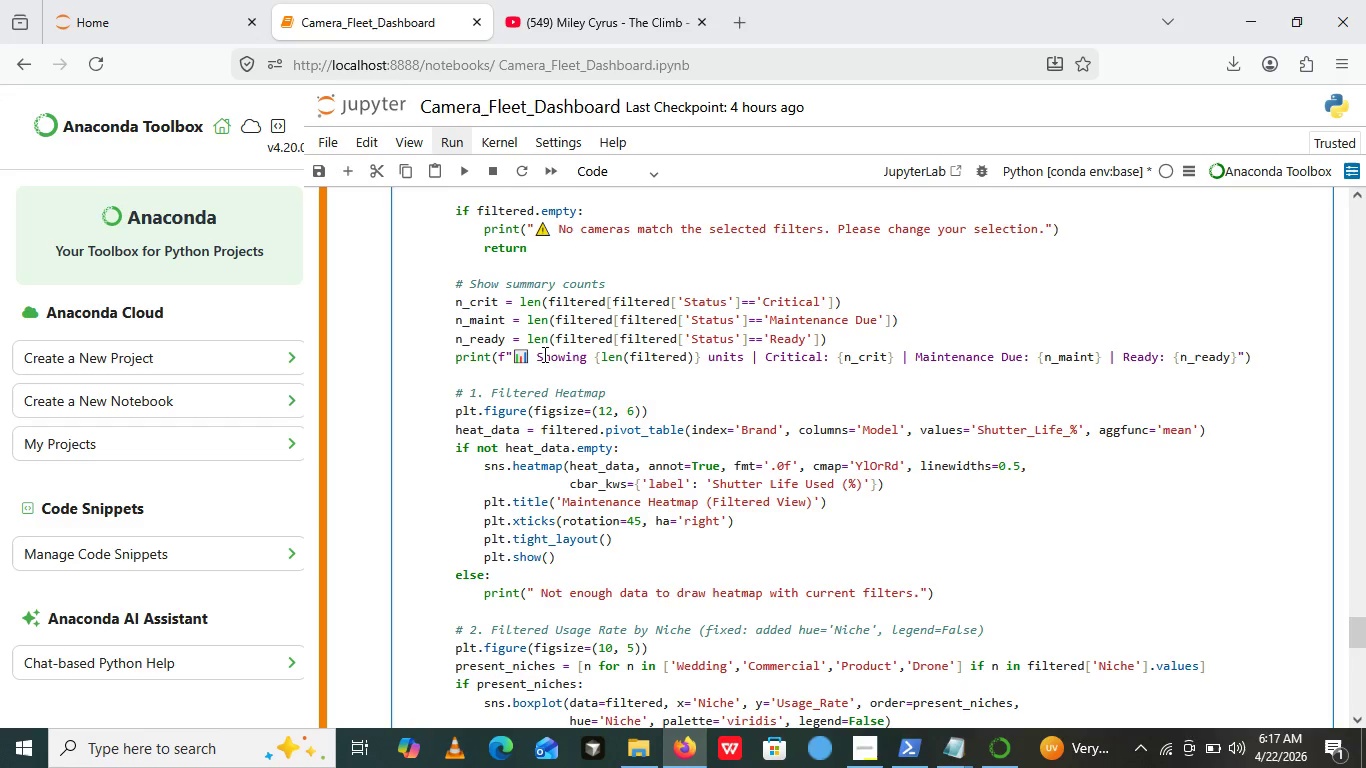 
left_click([543, 353])
 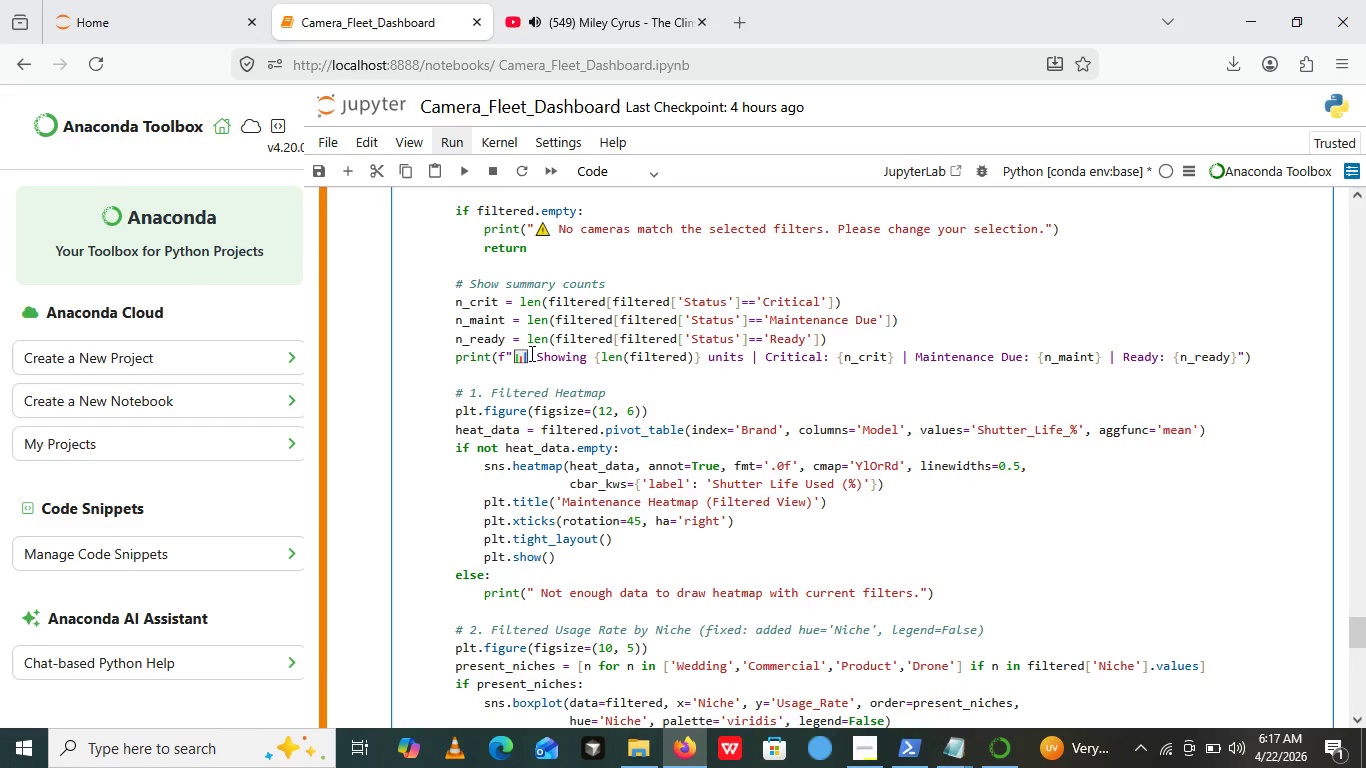 
left_click([530, 353])
 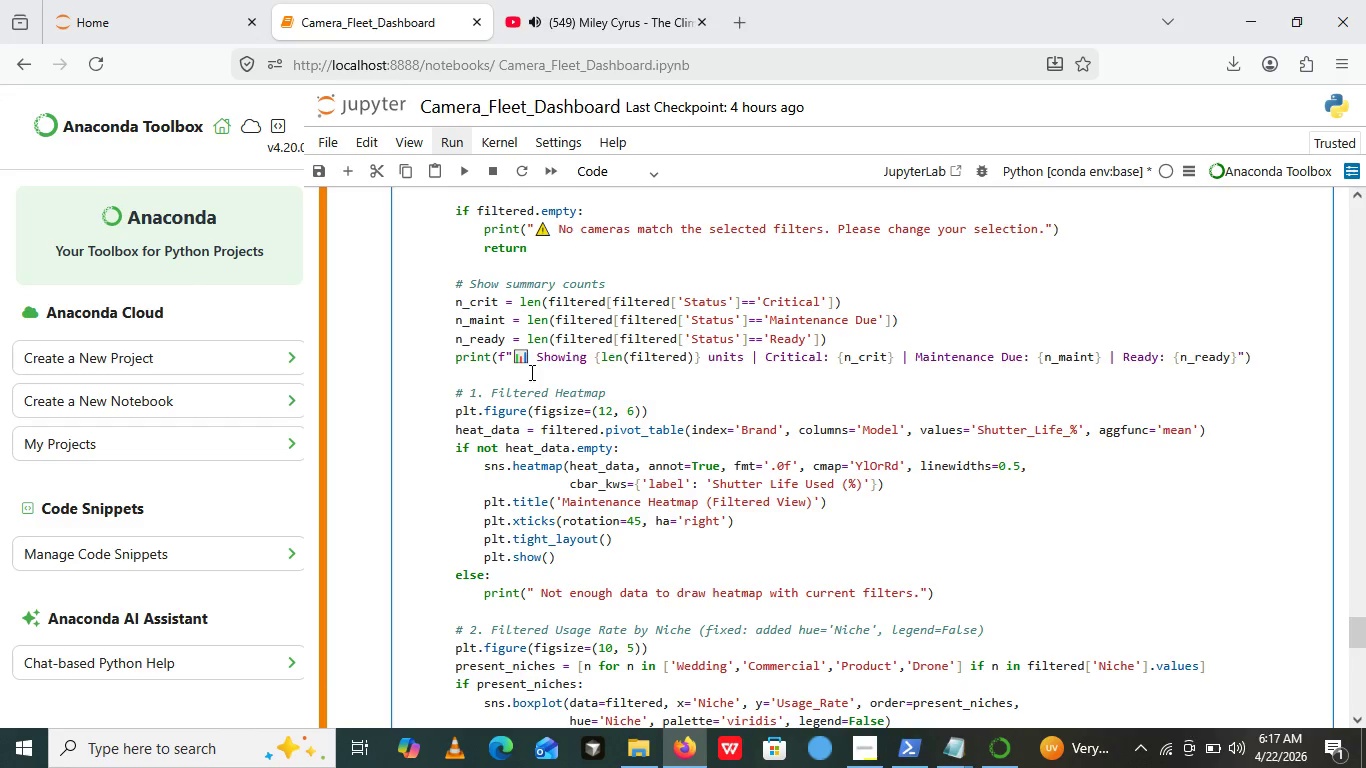 
key(Backspace)
 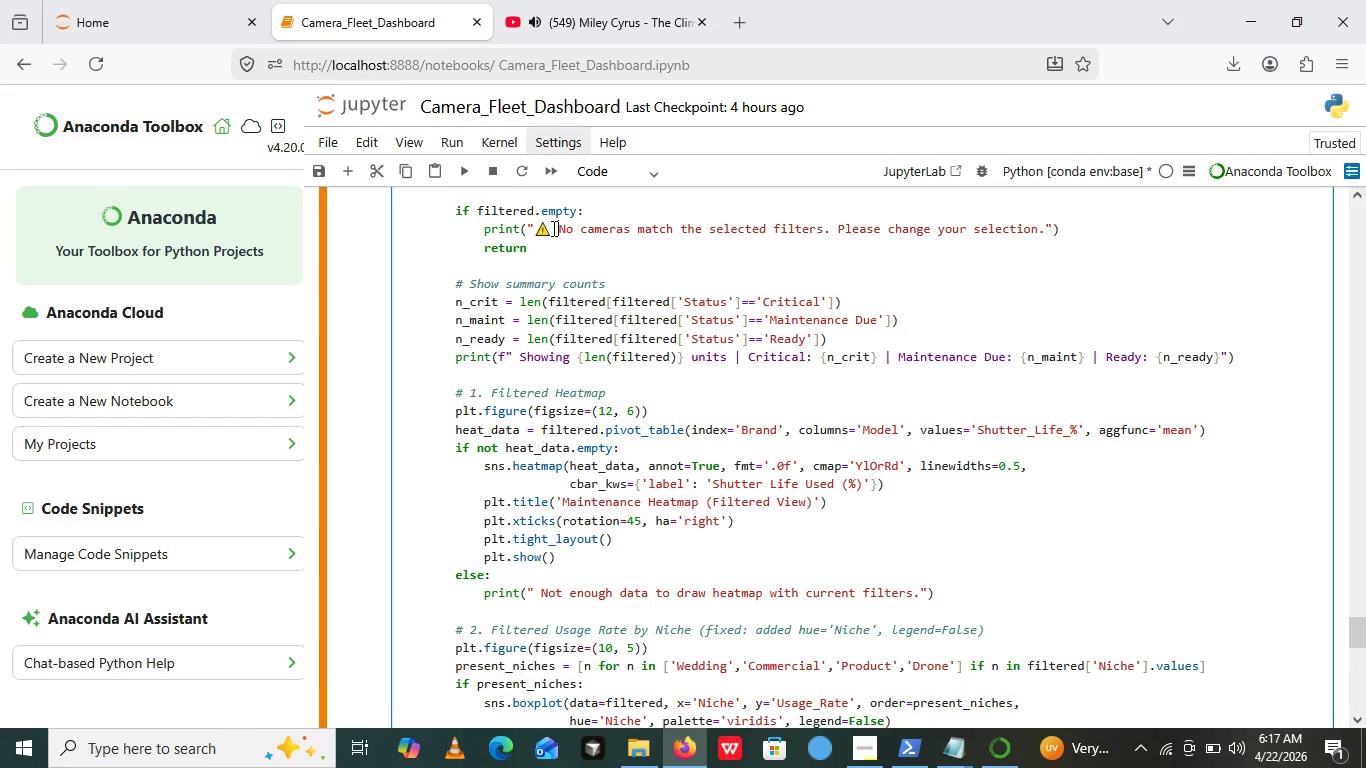 
key(Backspace)
 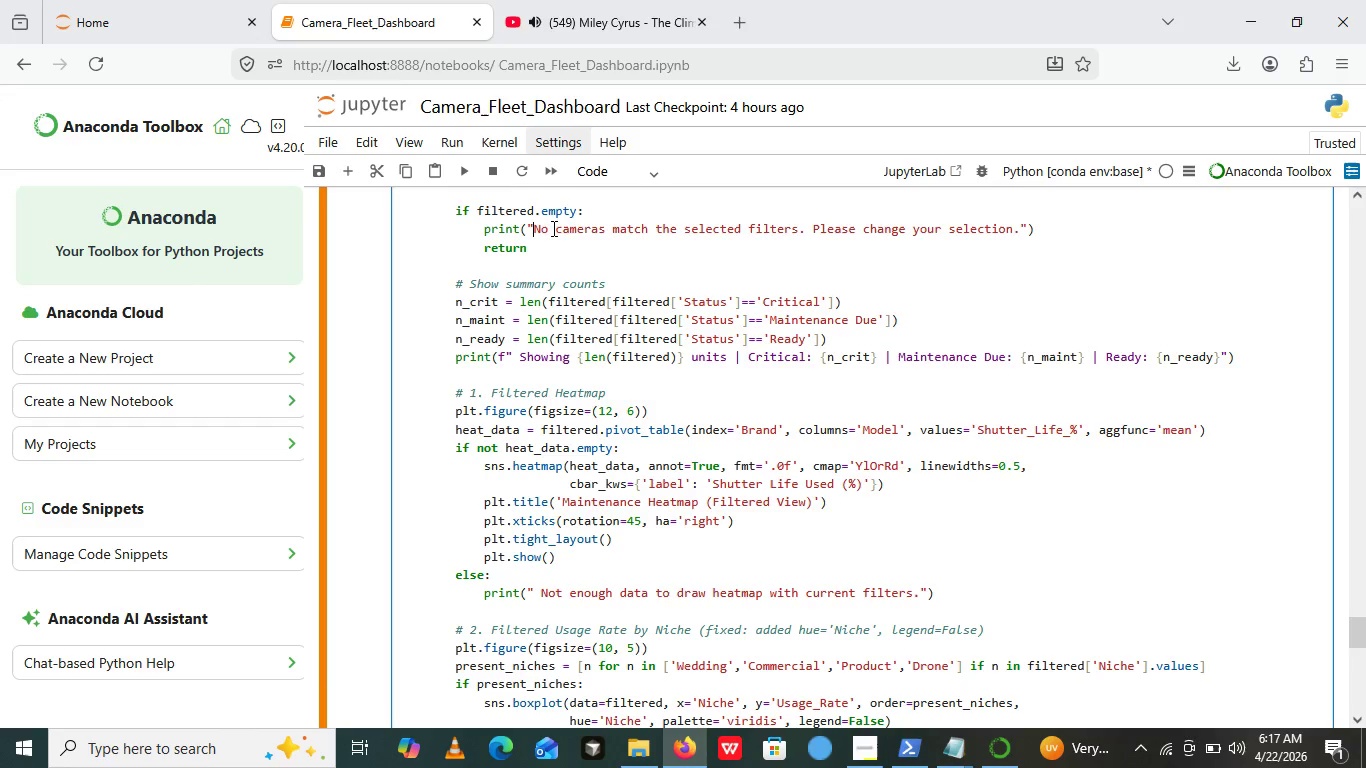 
key(Backspace)
 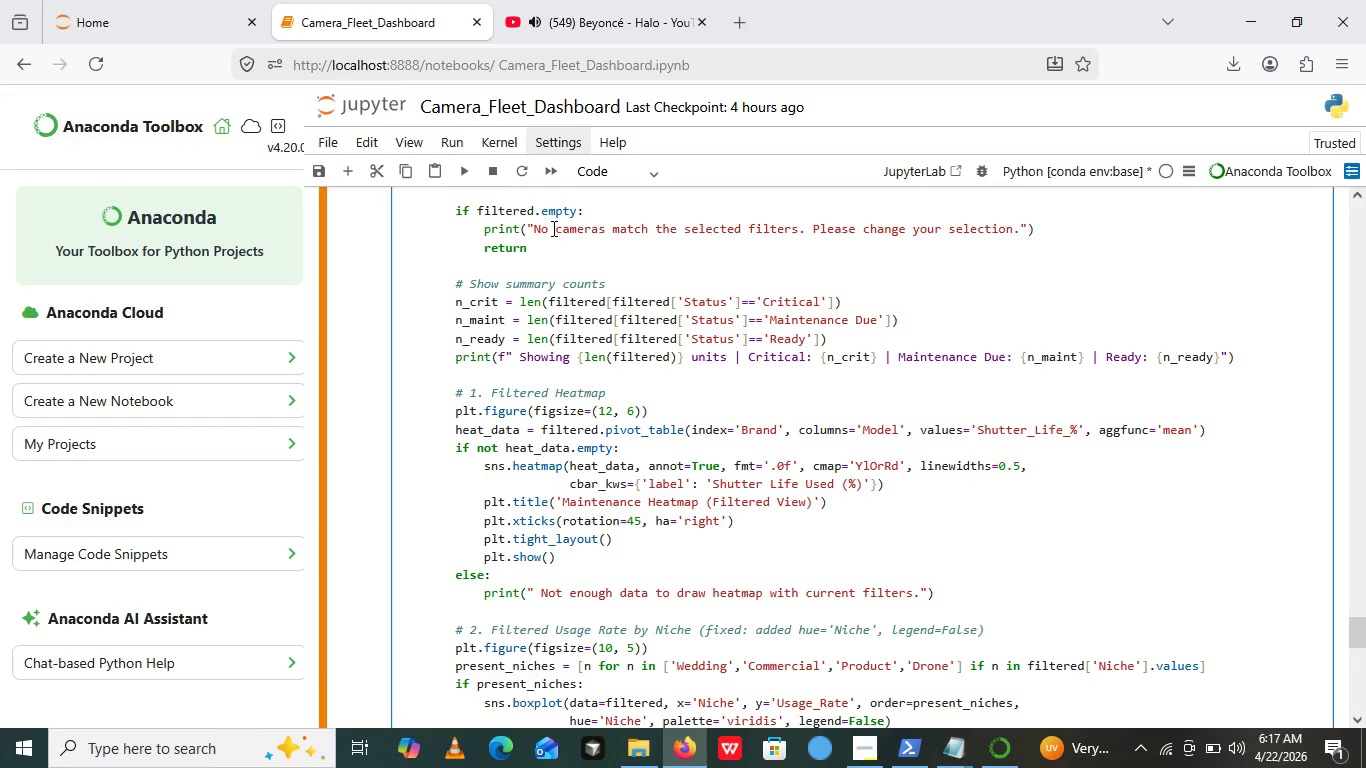 
scroll: coordinate [570, 397], scroll_direction: up, amount: 7.0
 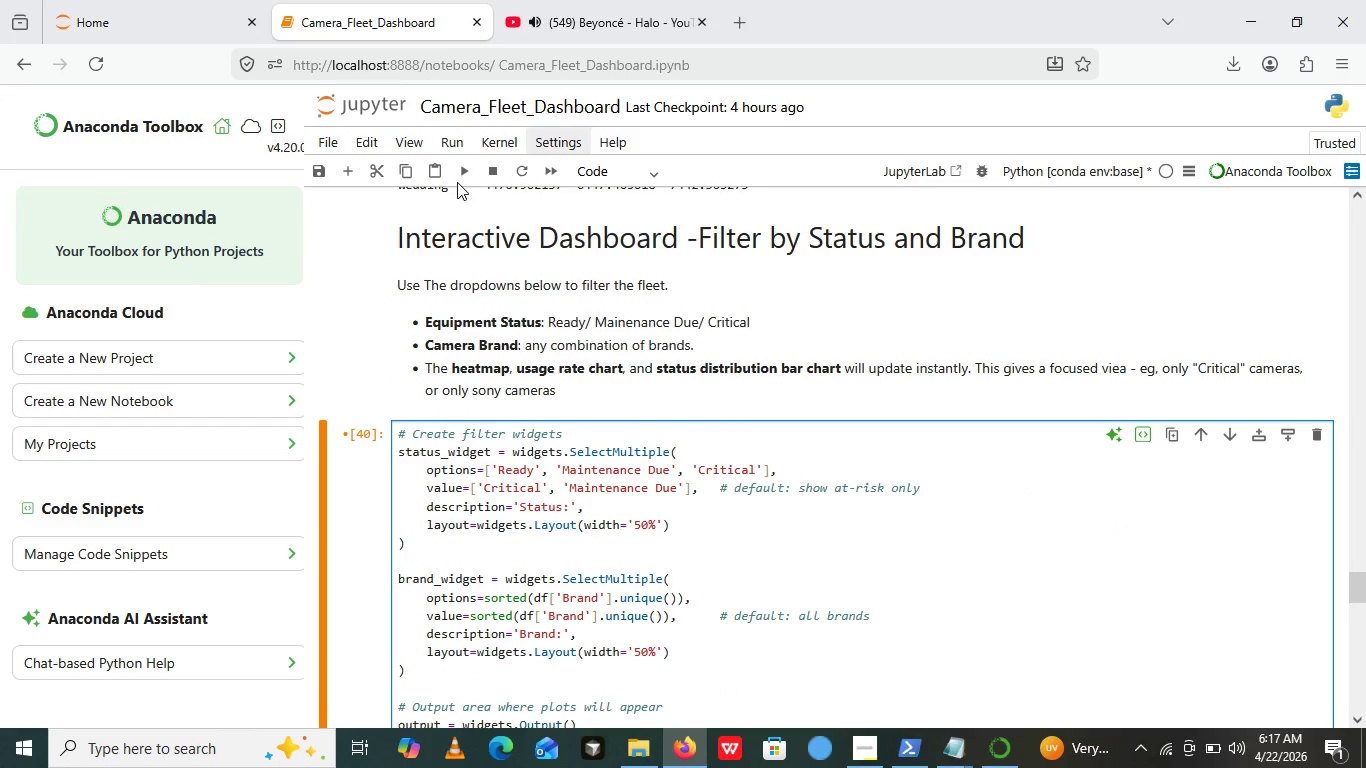 
left_click([457, 174])
 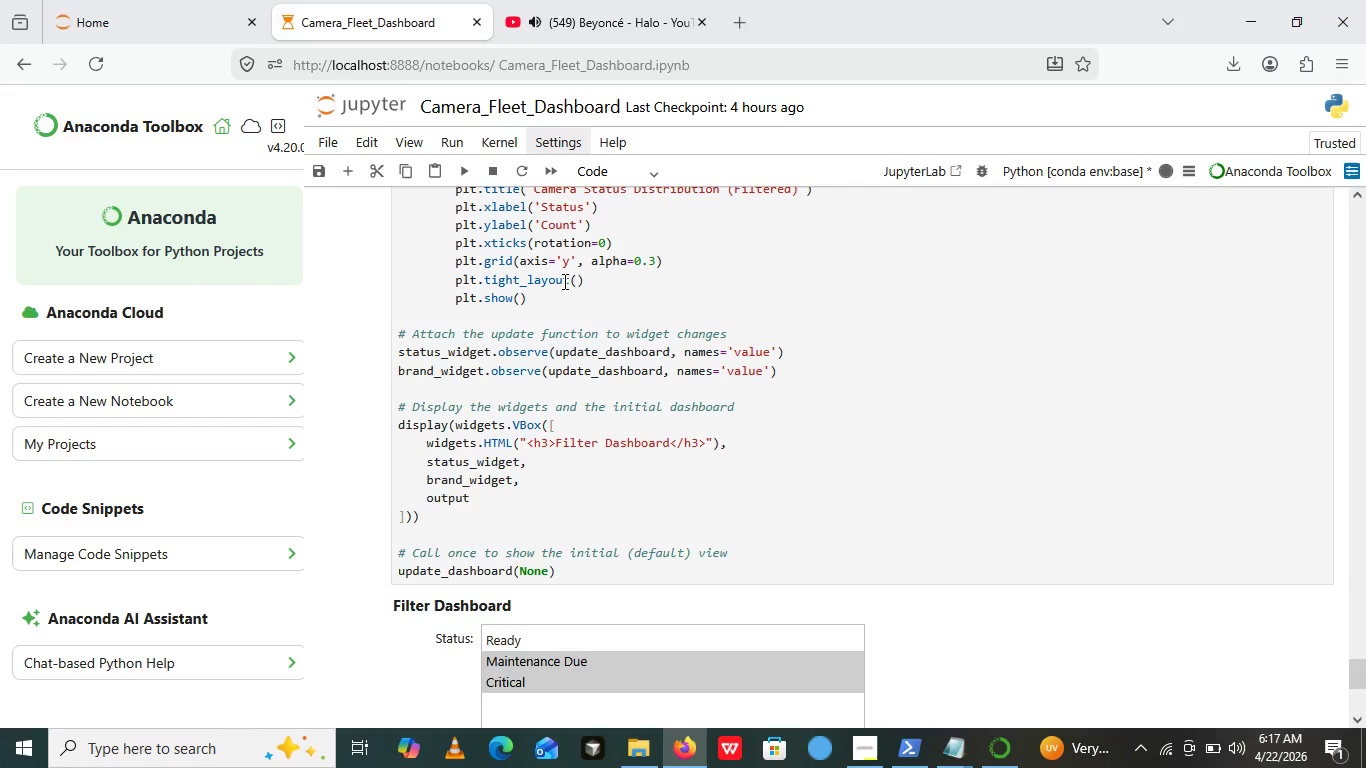 
scroll: coordinate [647, 416], scroll_direction: down, amount: 8.0
 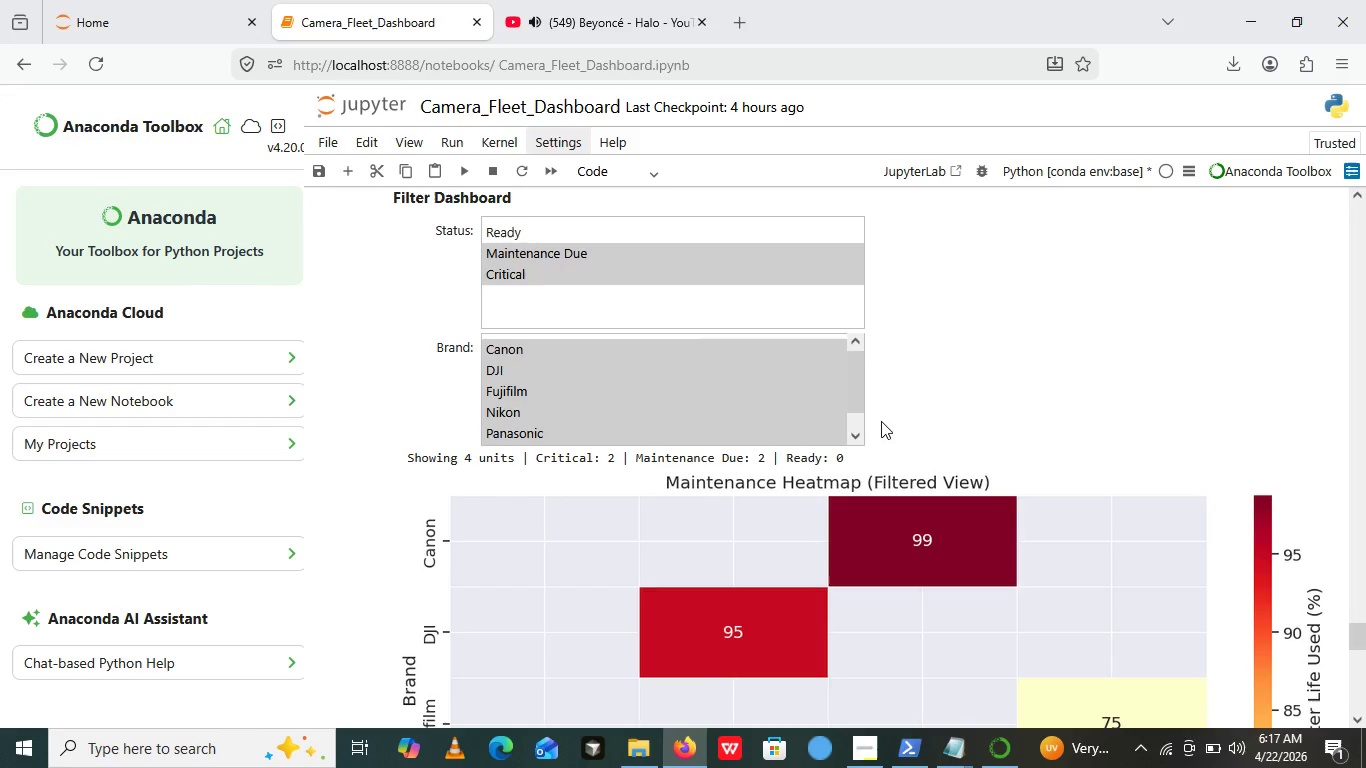 
left_click_drag(start_coordinate=[851, 424], to_coordinate=[858, 335])
 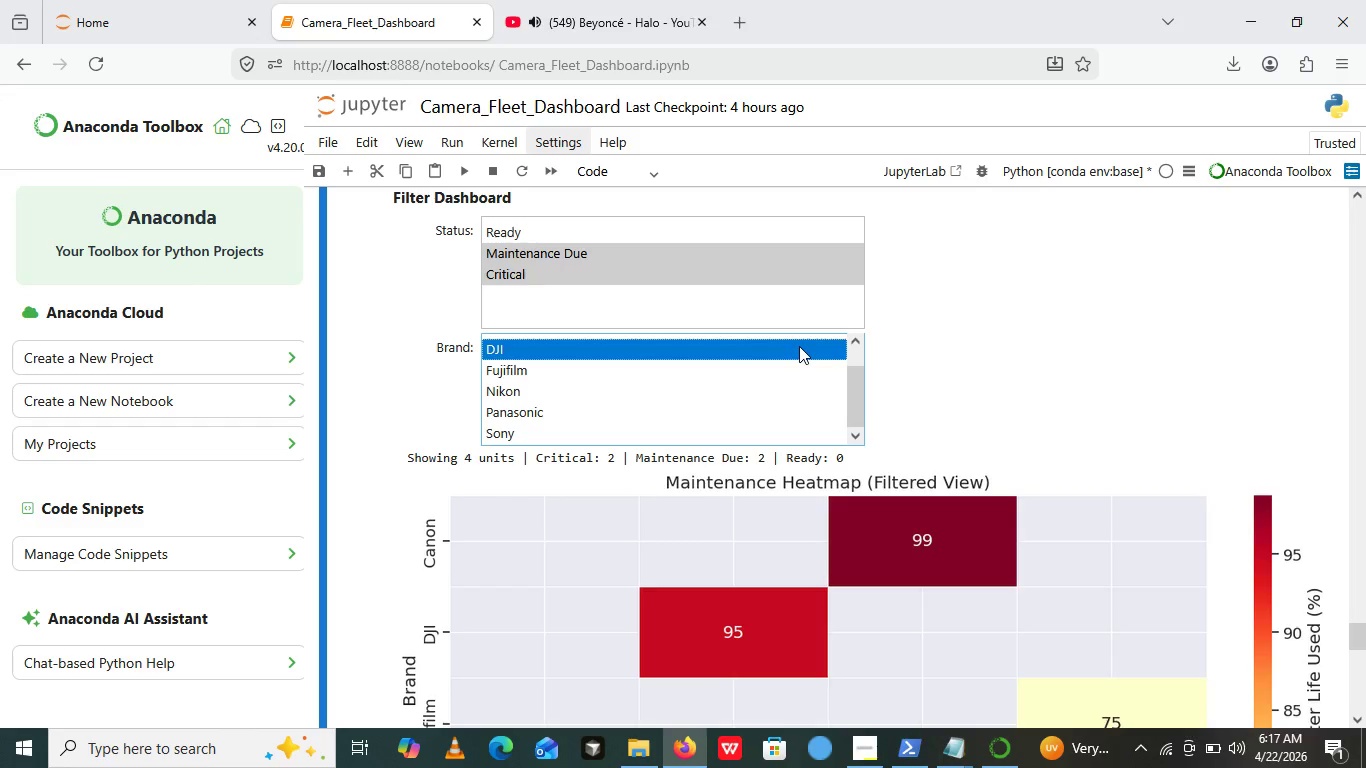 
left_click([799, 346])
 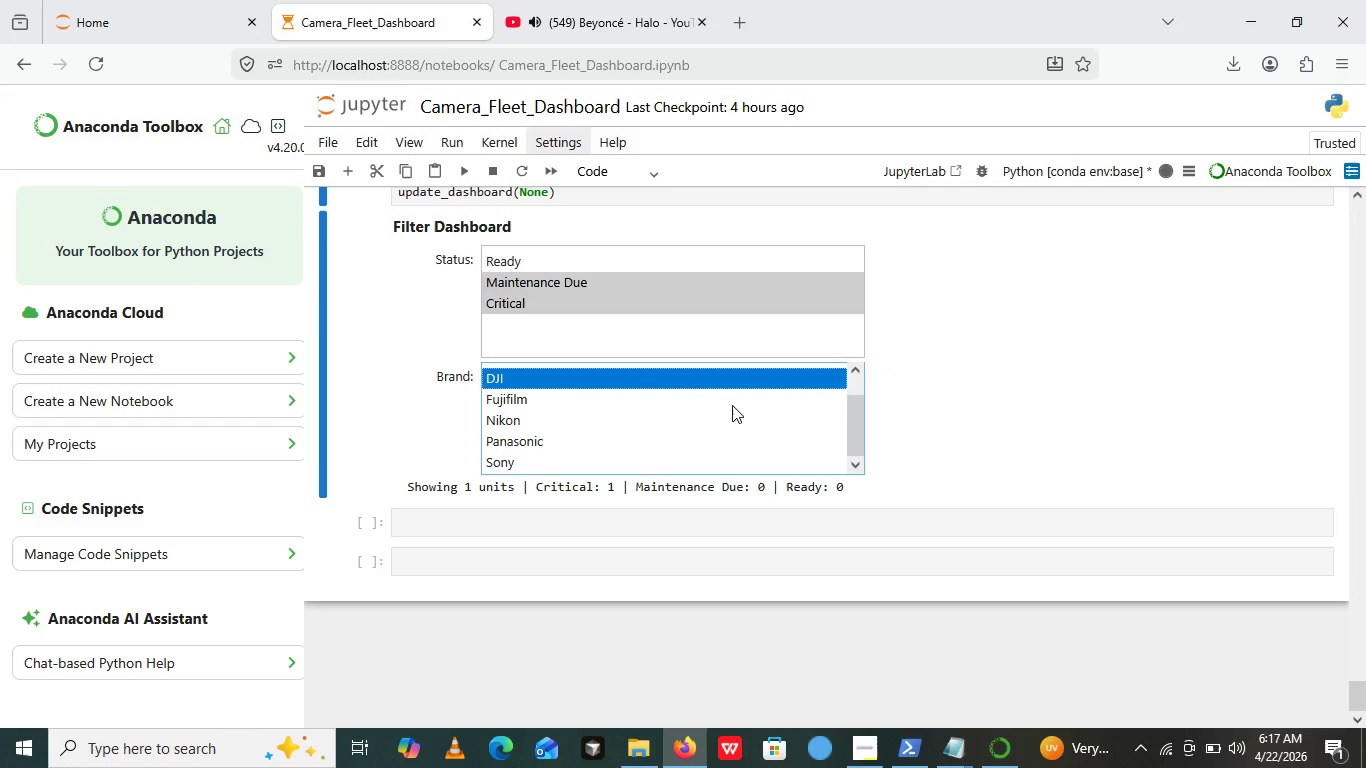 
scroll: coordinate [798, 669], scroll_direction: down, amount: 15.0
 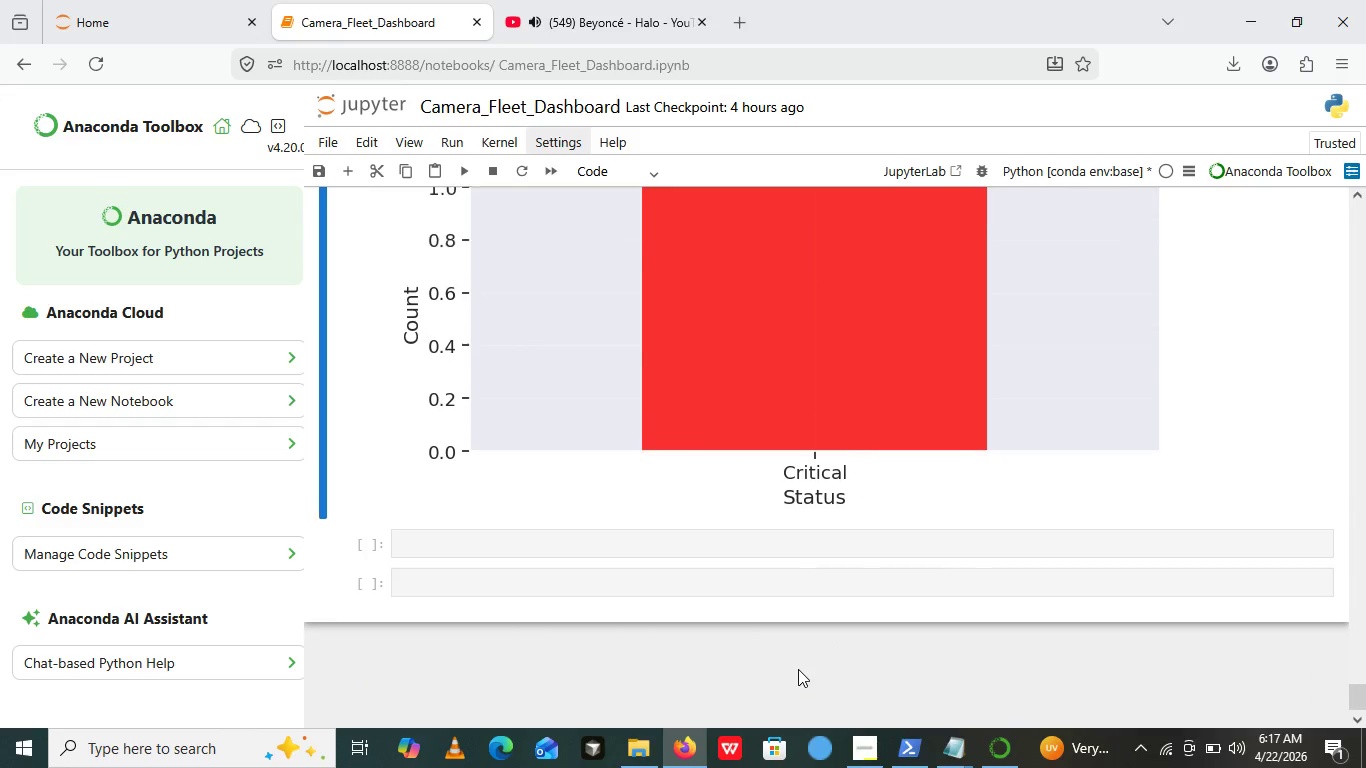 
scroll: coordinate [796, 666], scroll_direction: up, amount: 16.0
 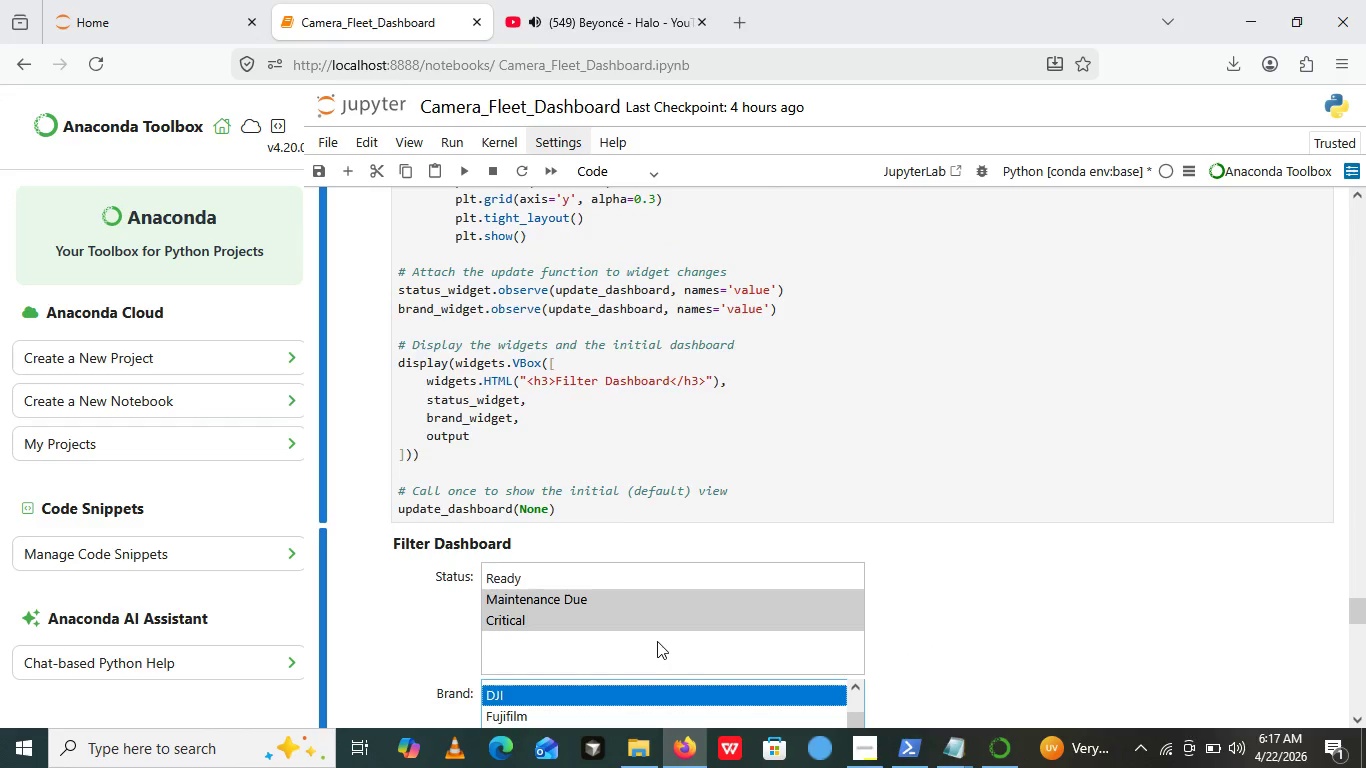 
scroll: coordinate [657, 639], scroll_direction: down, amount: 2.0
 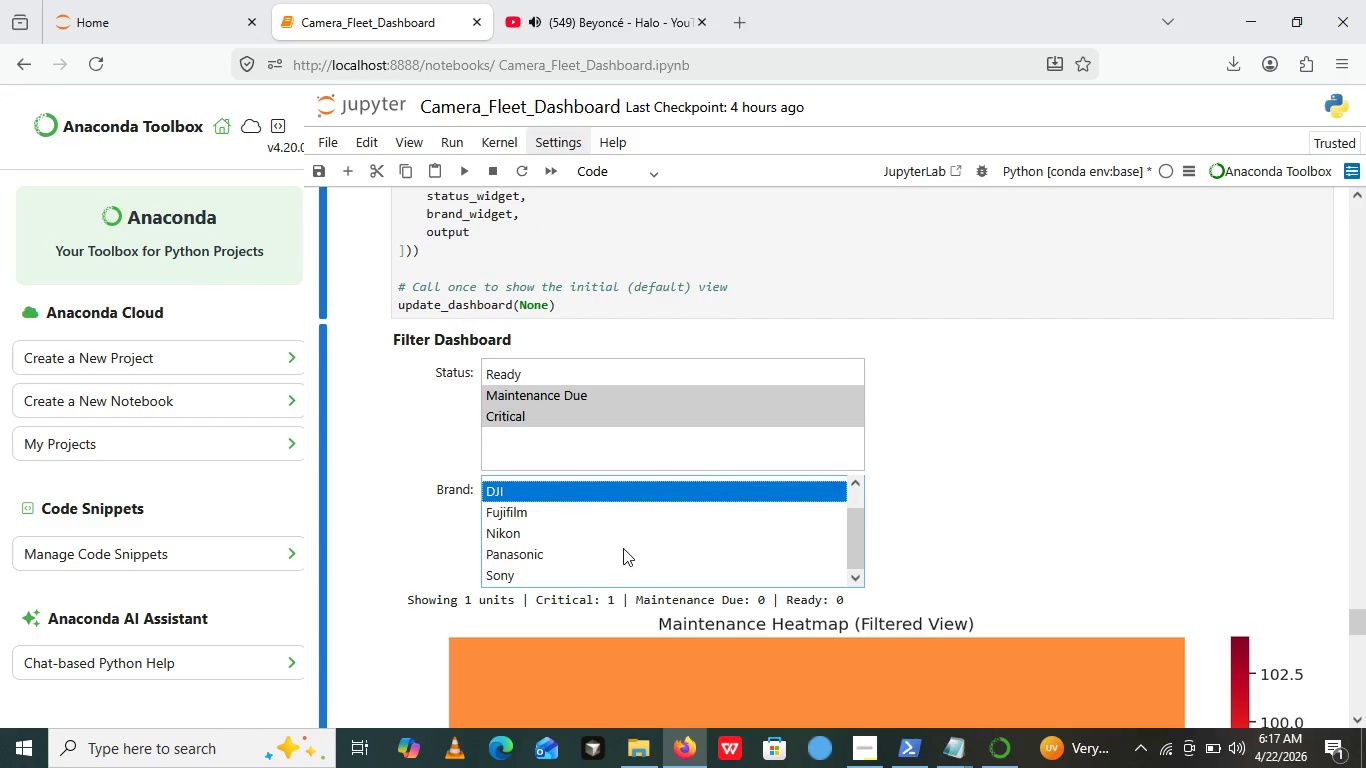 
left_click([623, 548])
 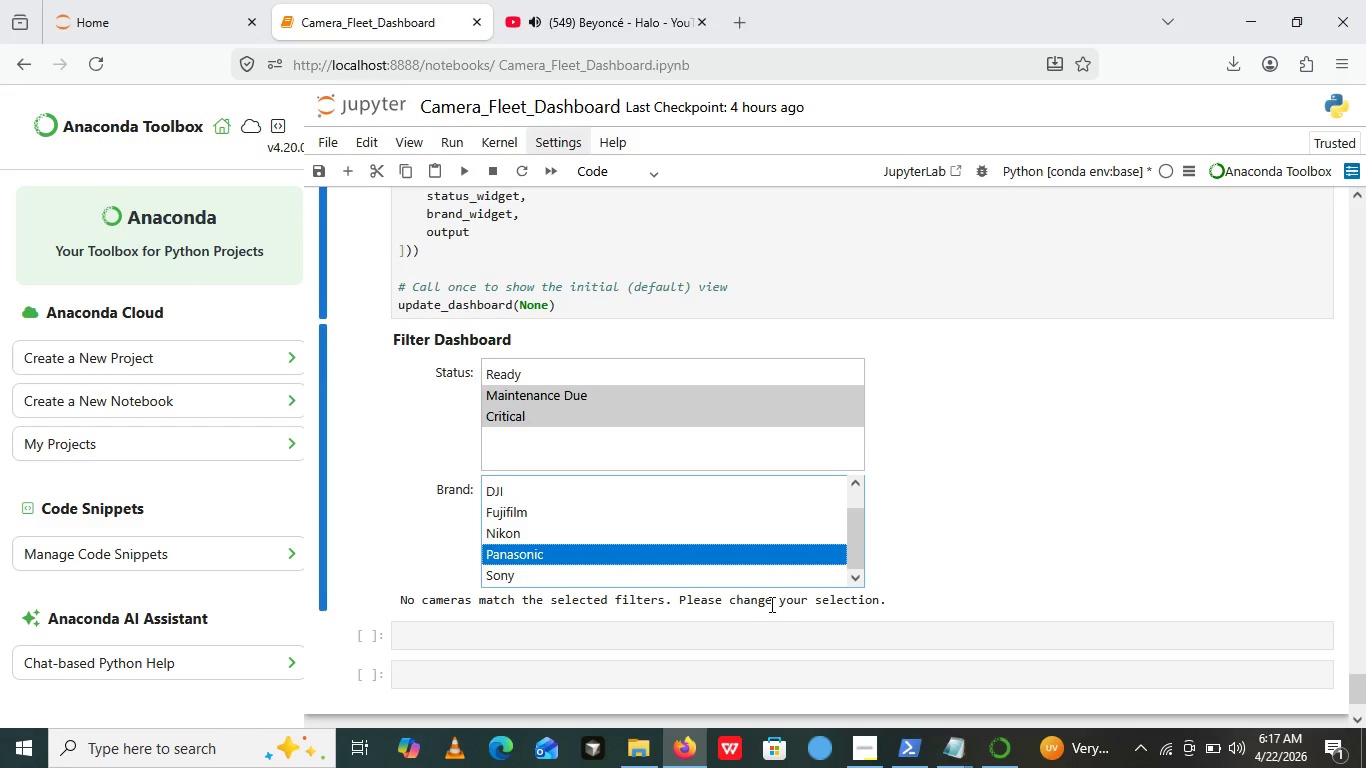 
scroll: coordinate [794, 628], scroll_direction: down, amount: 6.0
 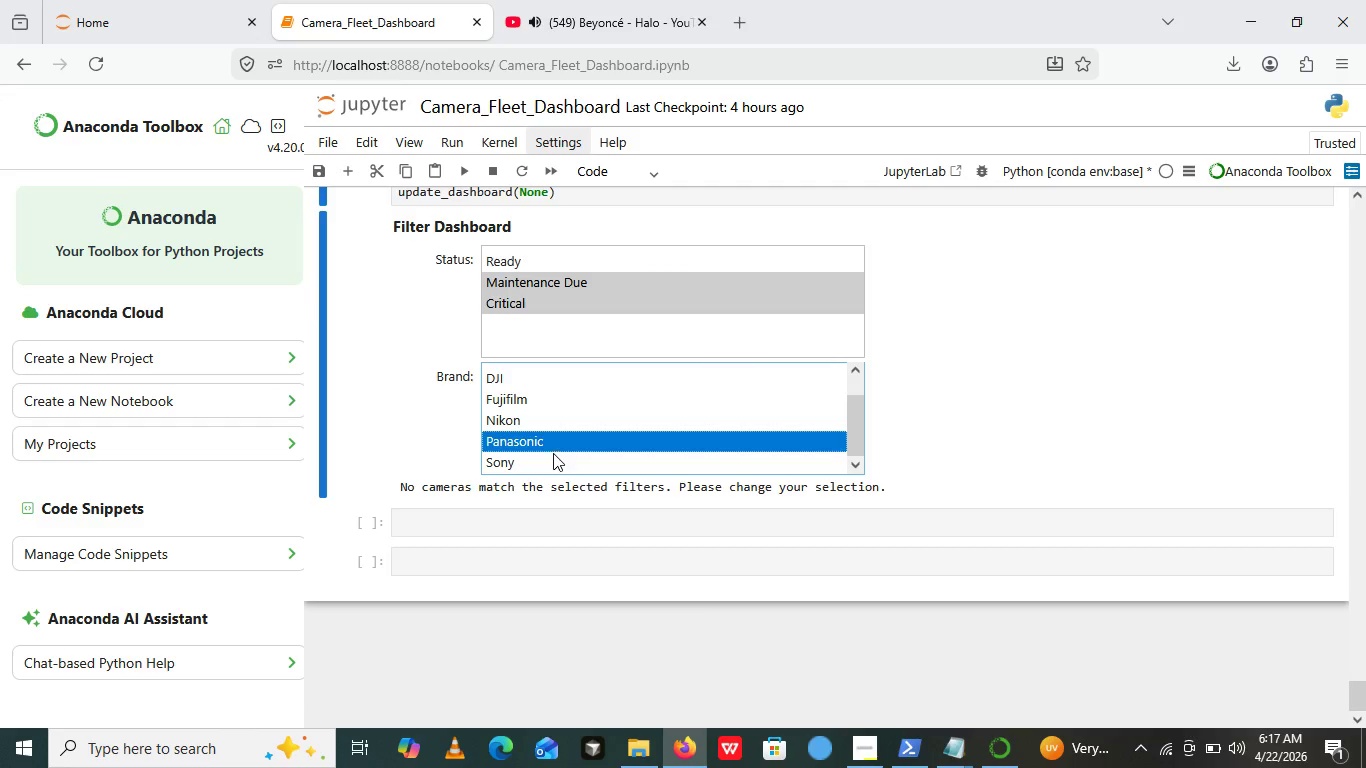 
left_click([550, 462])
 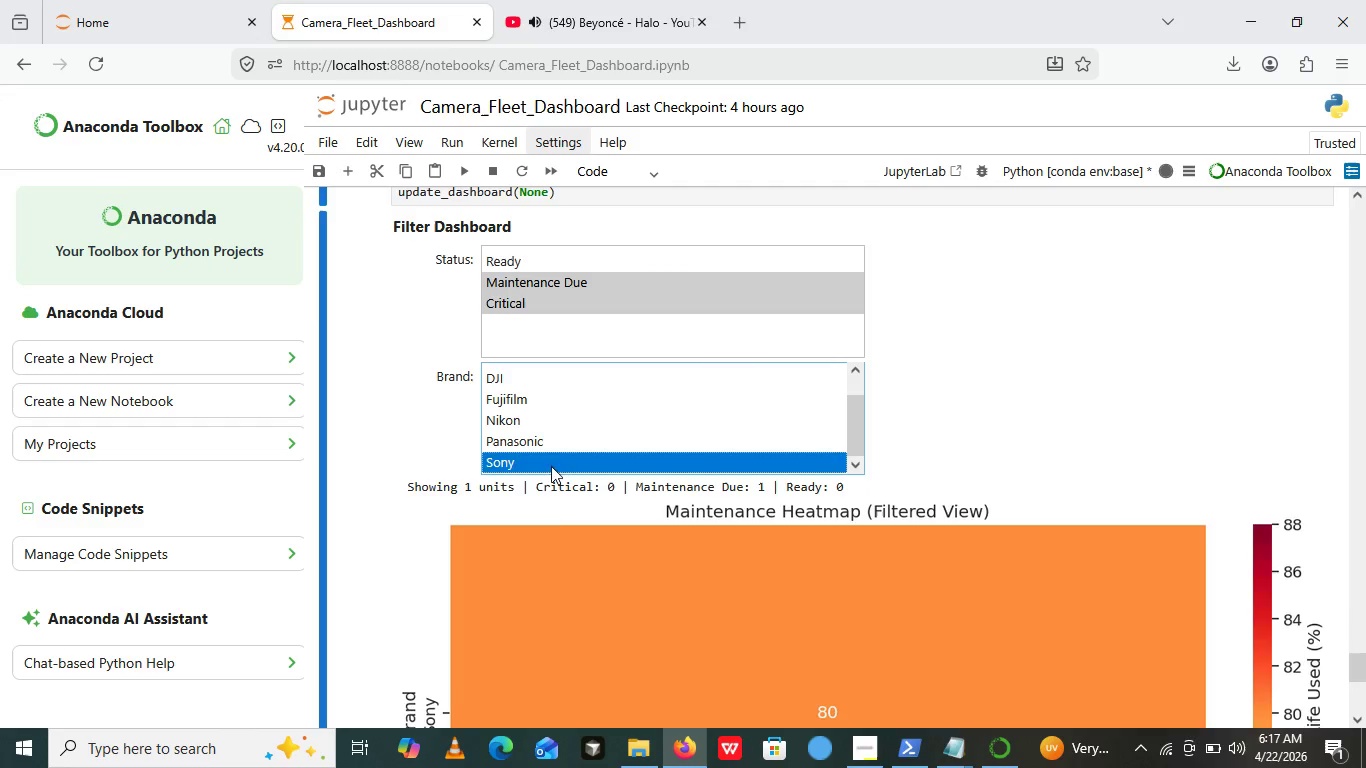 
scroll: coordinate [617, 673], scroll_direction: down, amount: 15.0
 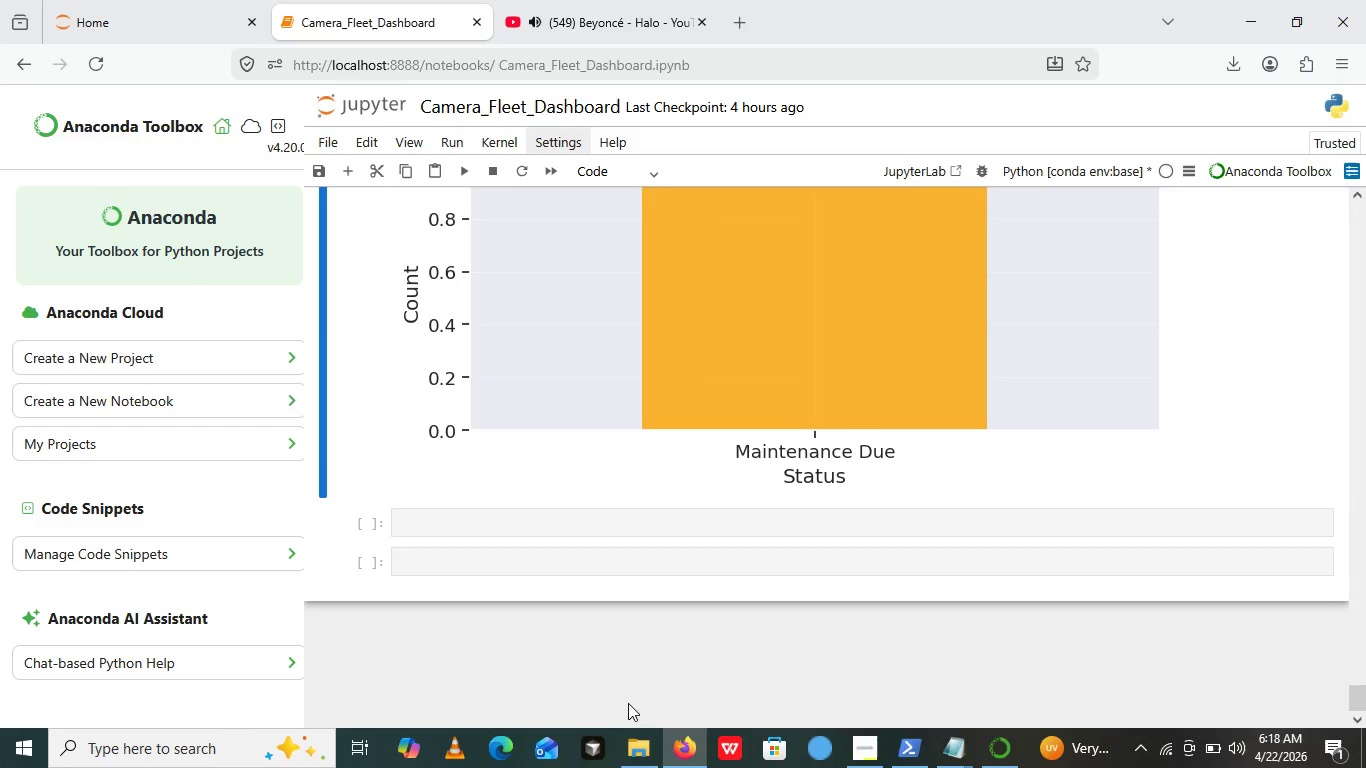 
wait(9.2)
 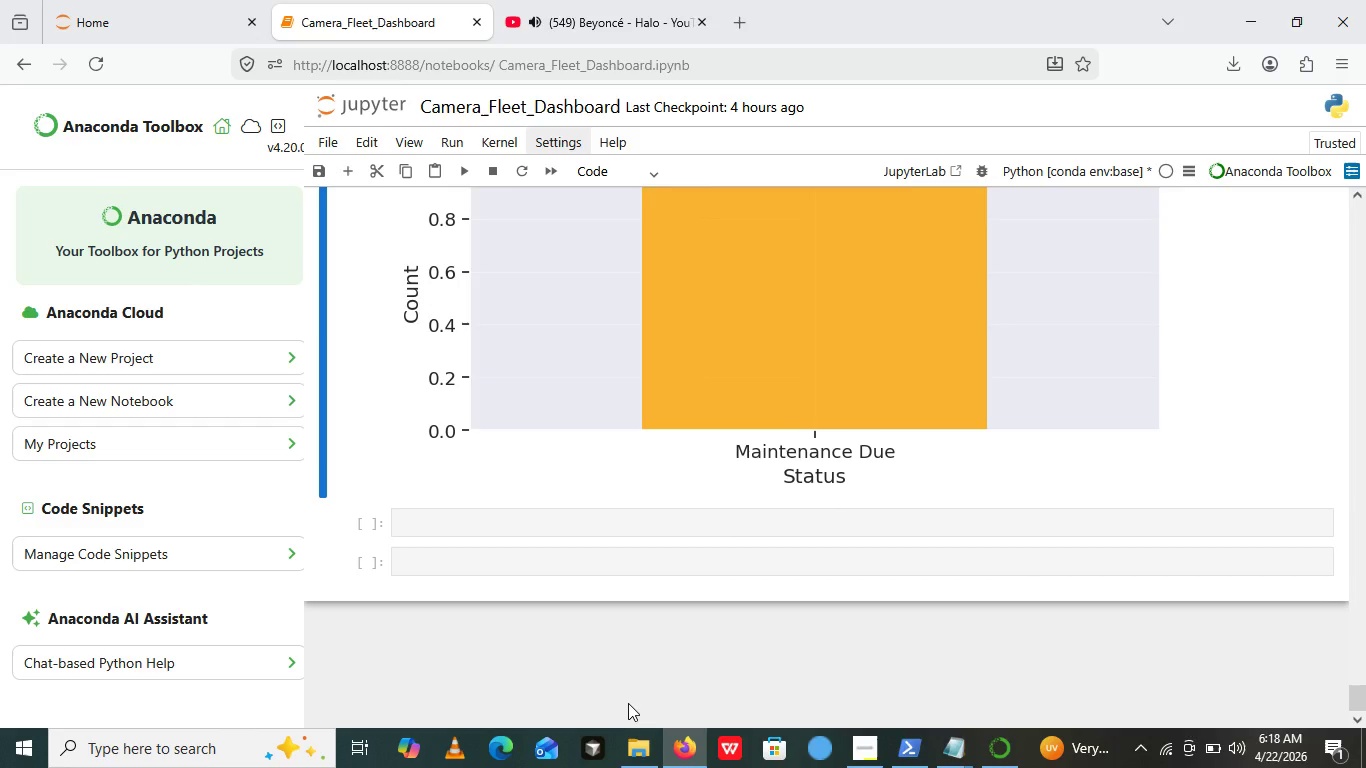 
mouse_move([858, 728])